 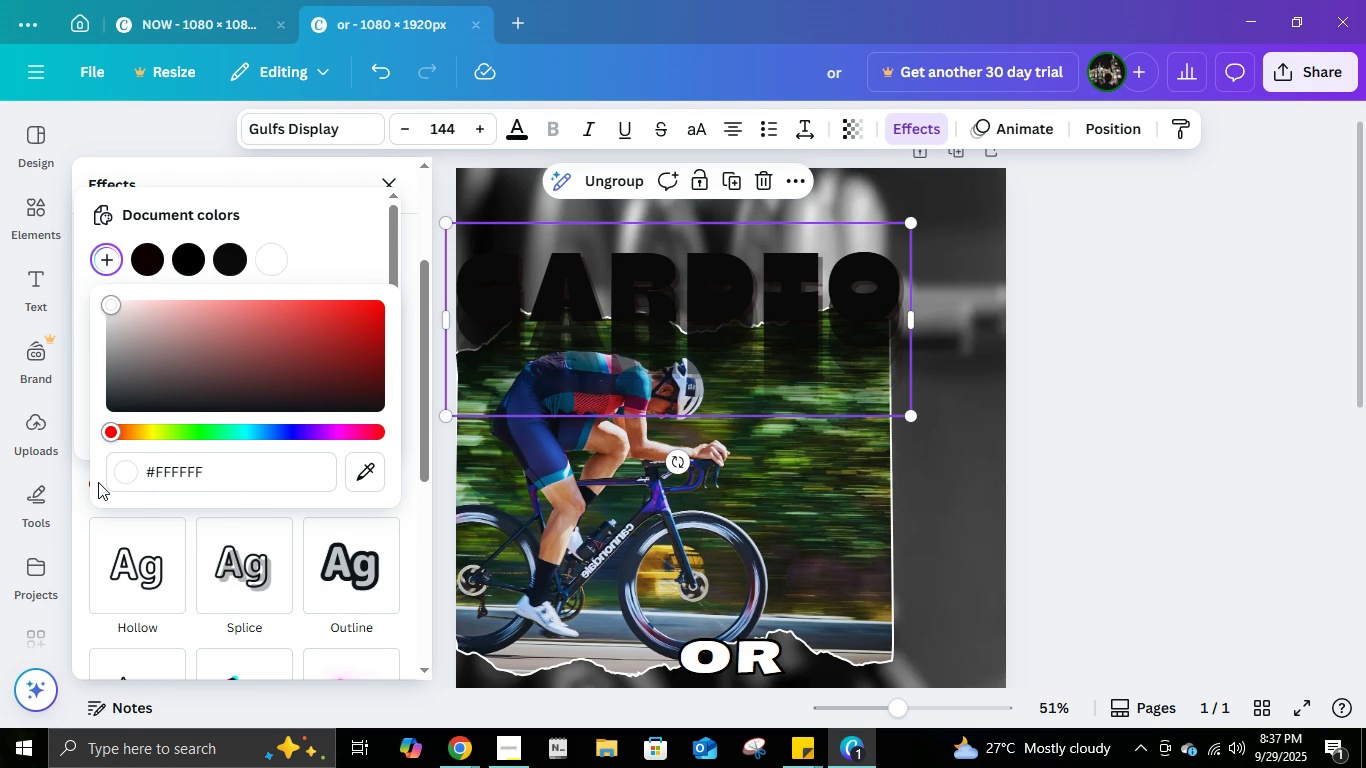 
key(Numpad5)
 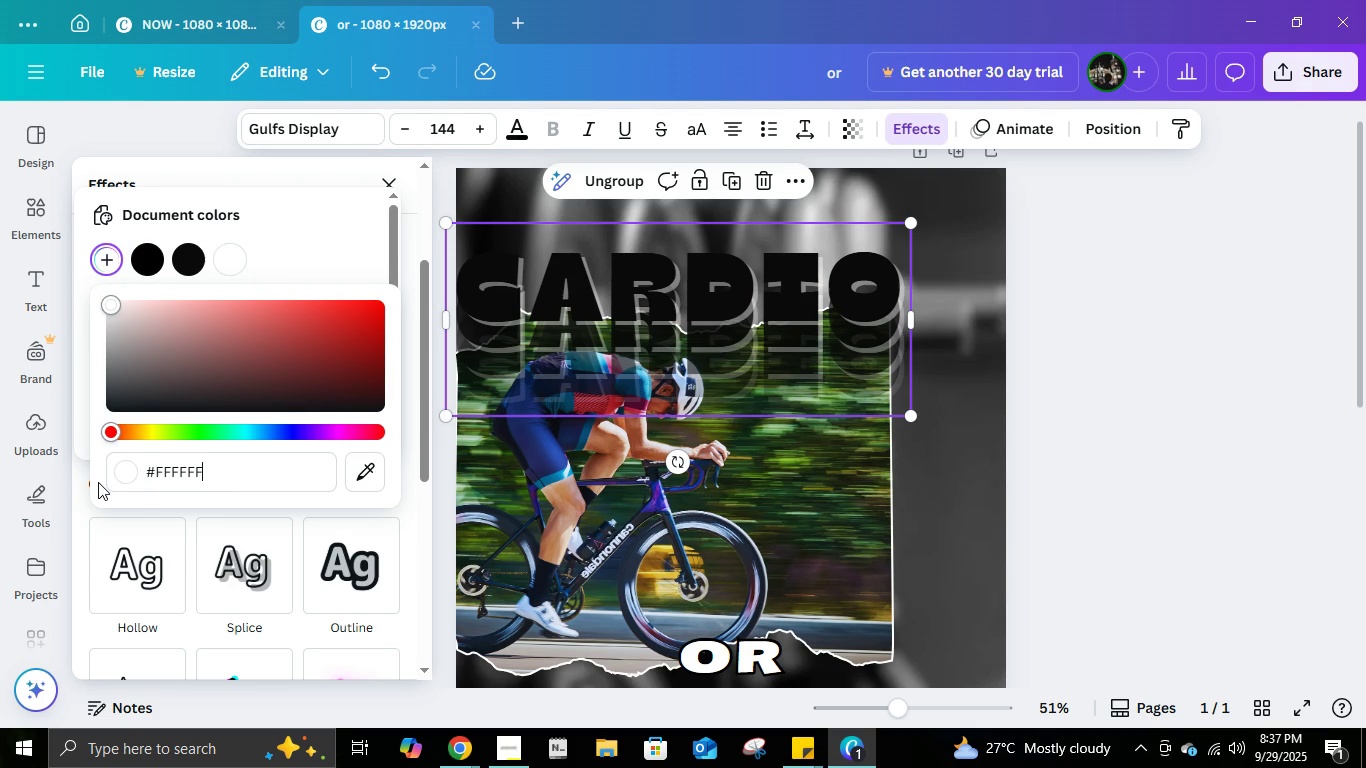 
key(Numpad3)
 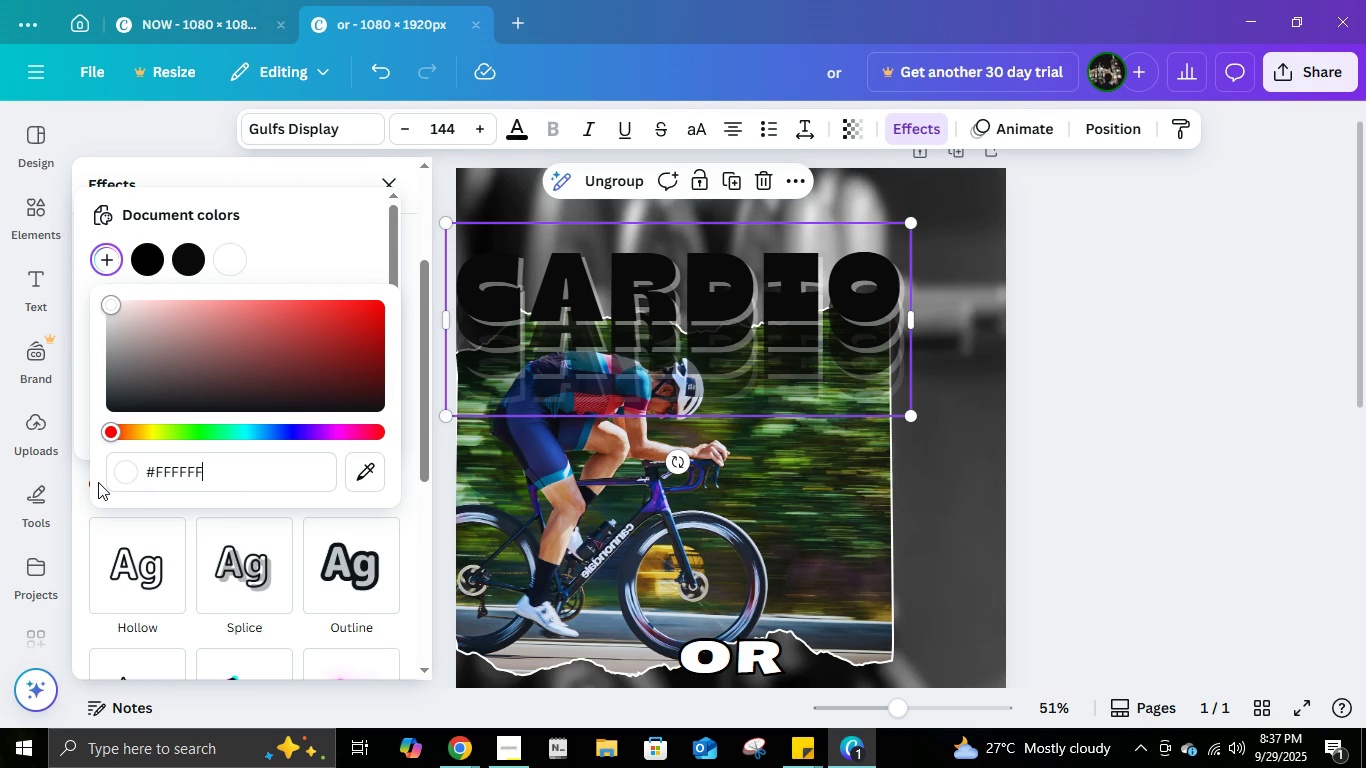 
key(Numpad3)
 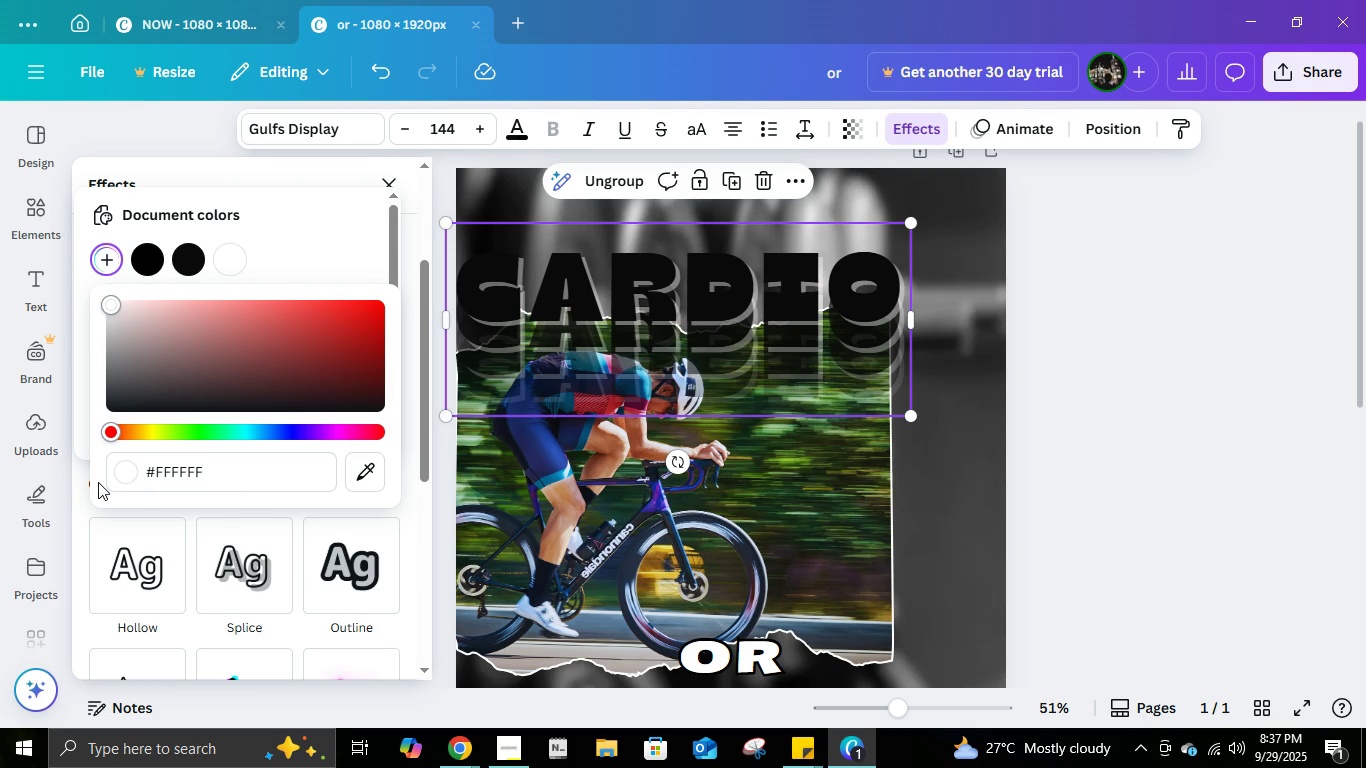 
key(Numpad2)
 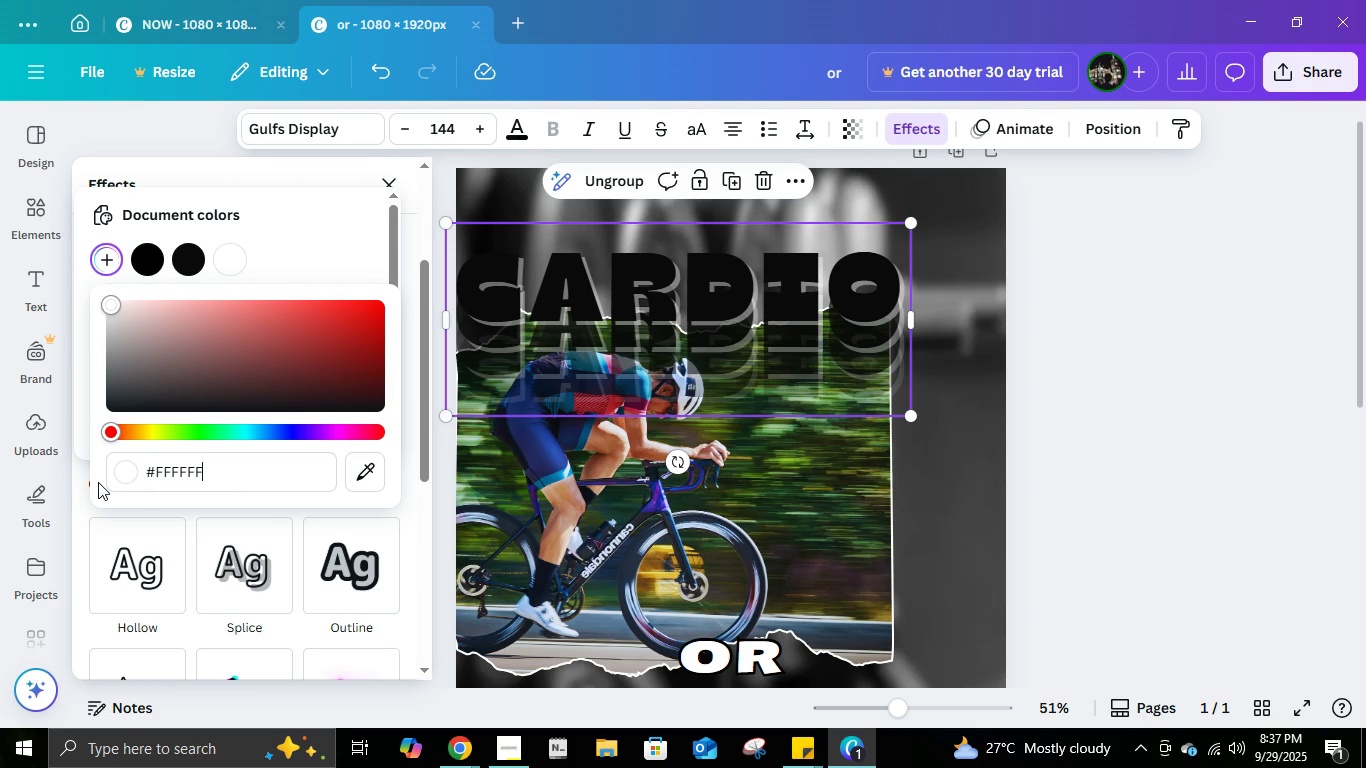 
key(Numpad8)
 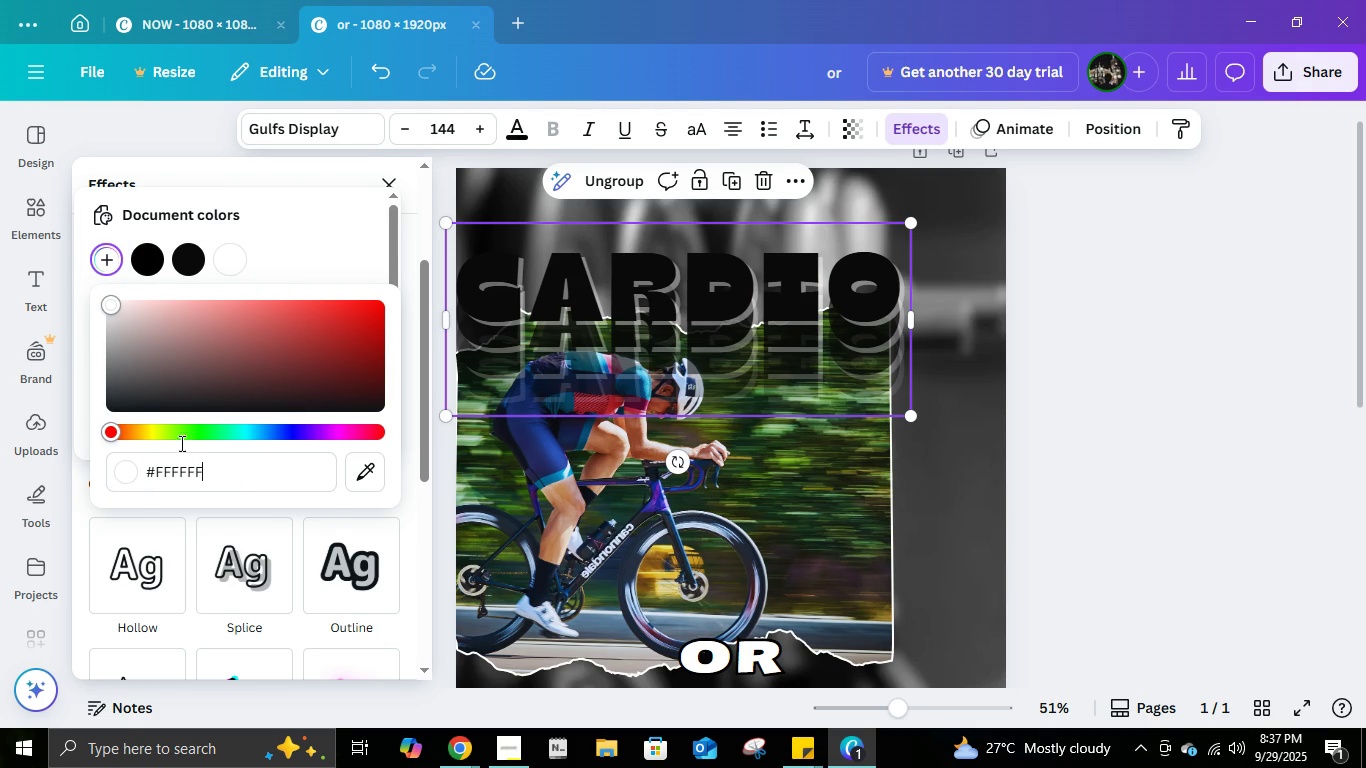 
double_click([235, 348])
 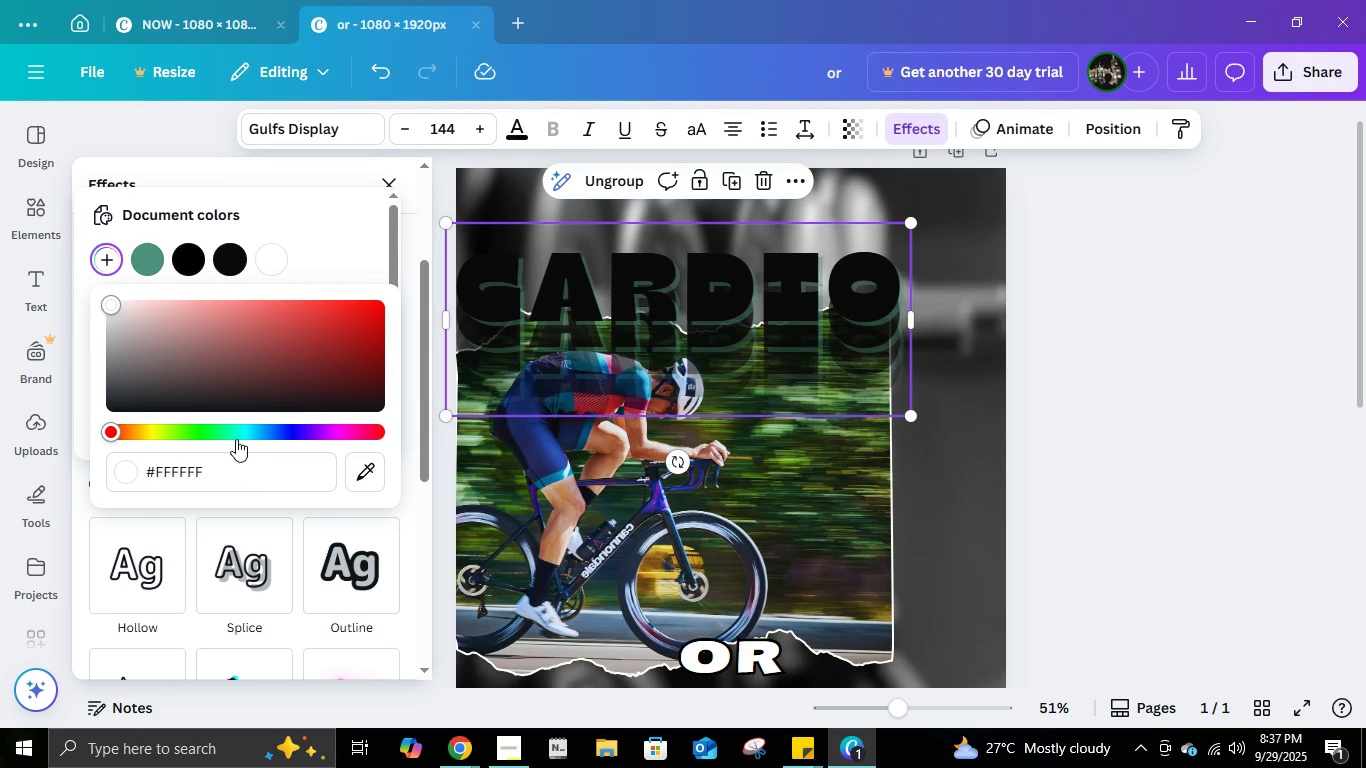 
double_click([252, 441])